 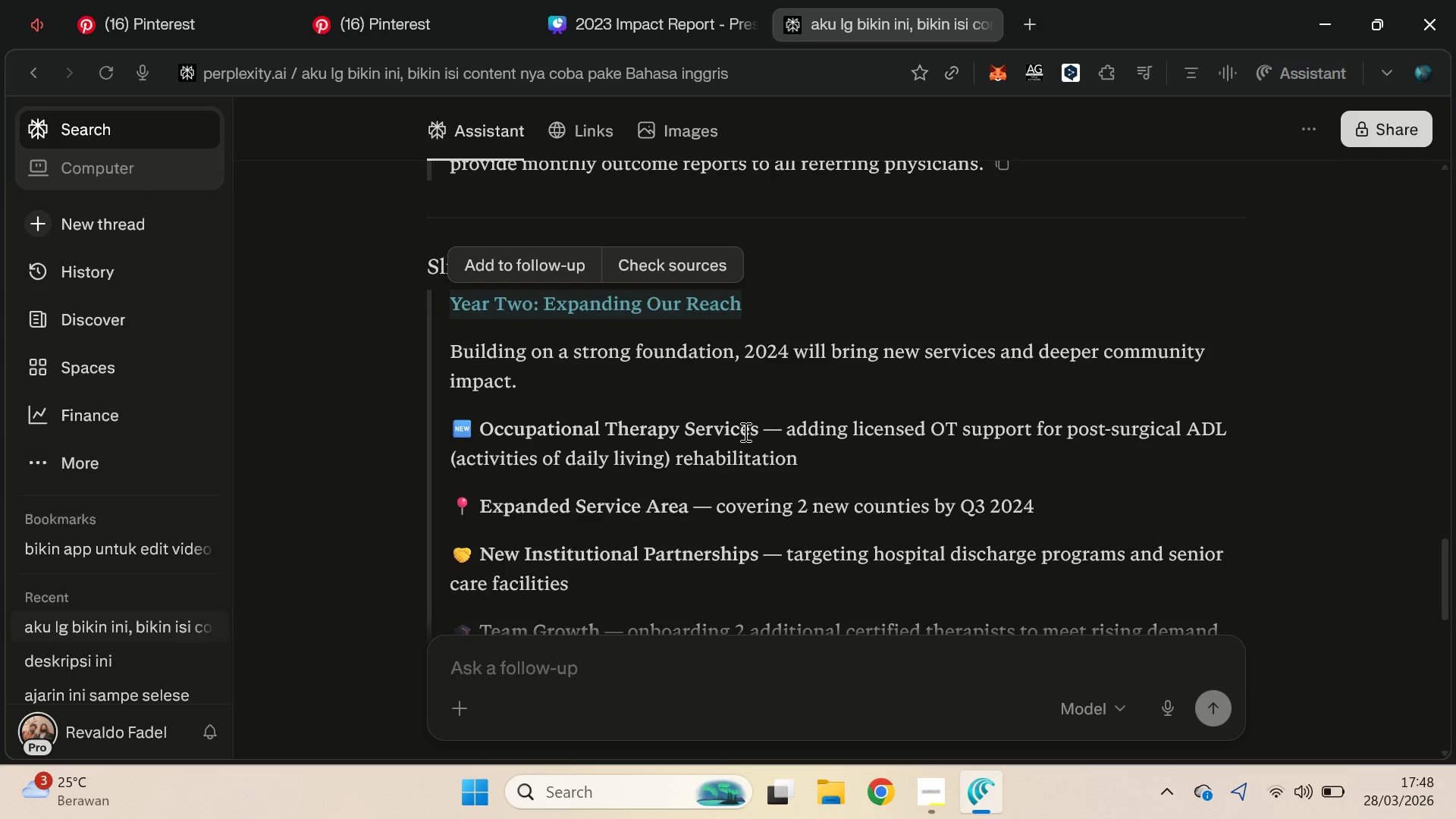 
left_click_drag(start_coordinate=[442, 347], to_coordinate=[531, 376])
 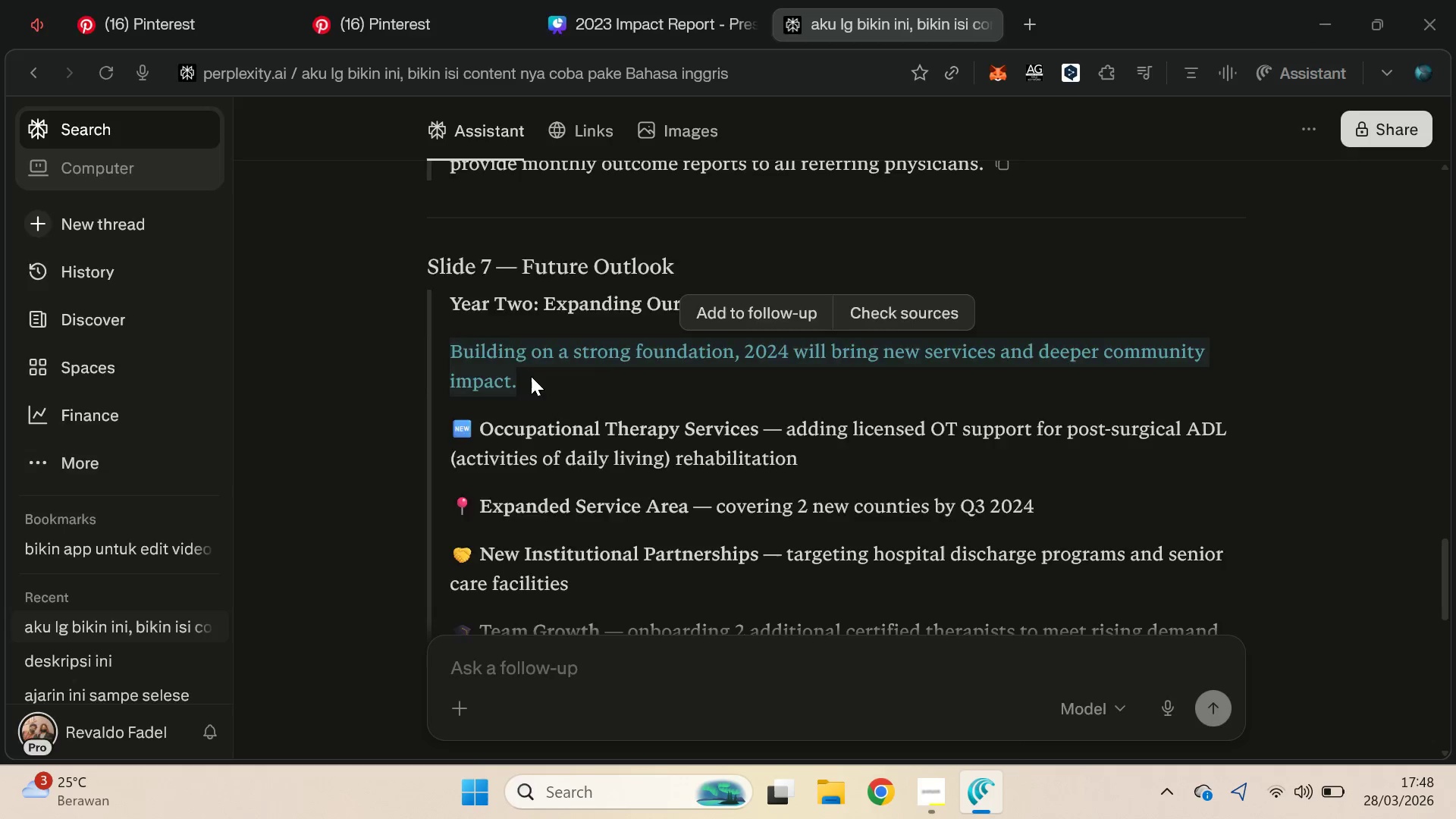 
key(Control+C)
 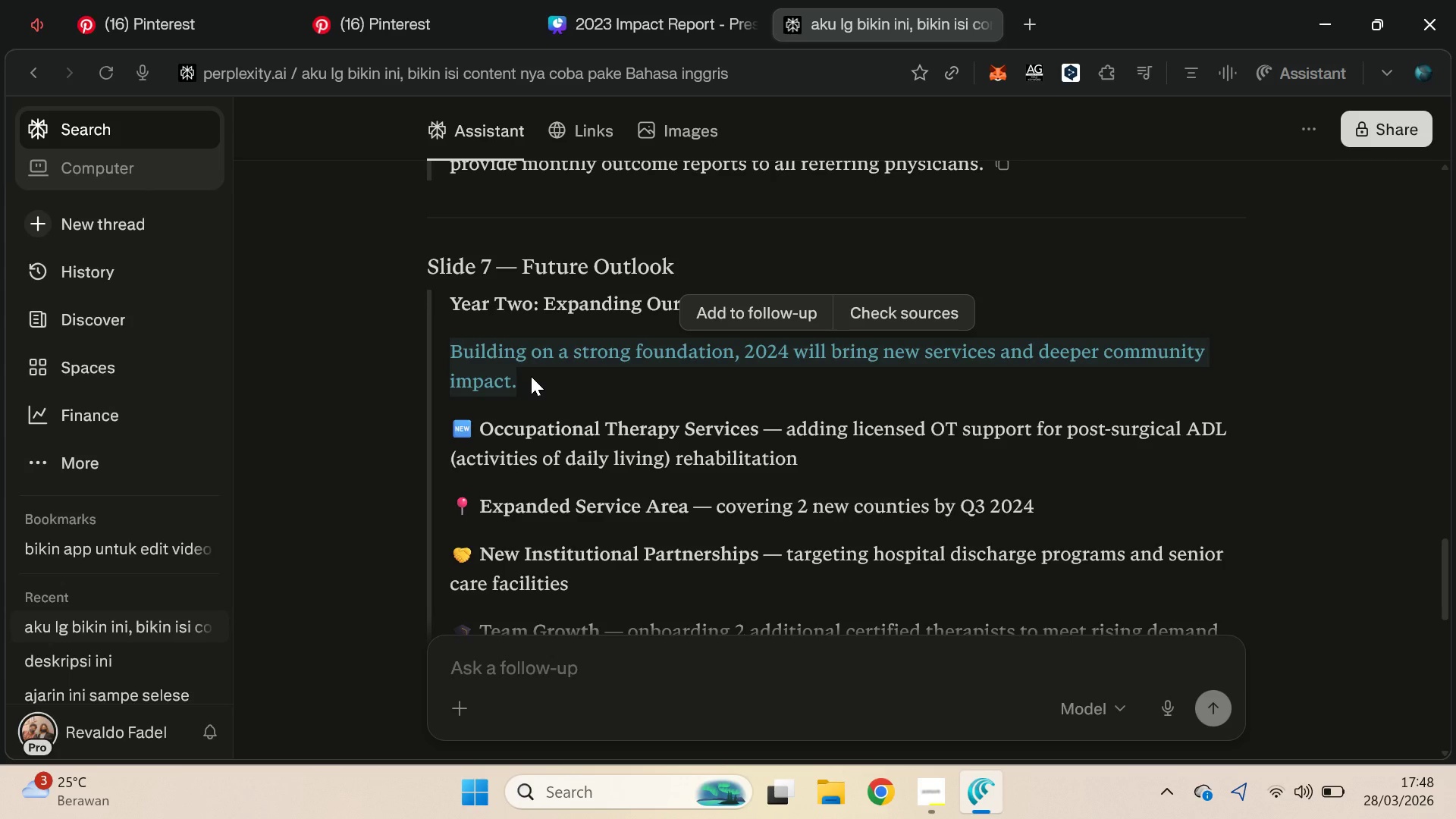 
key(Control+C)
 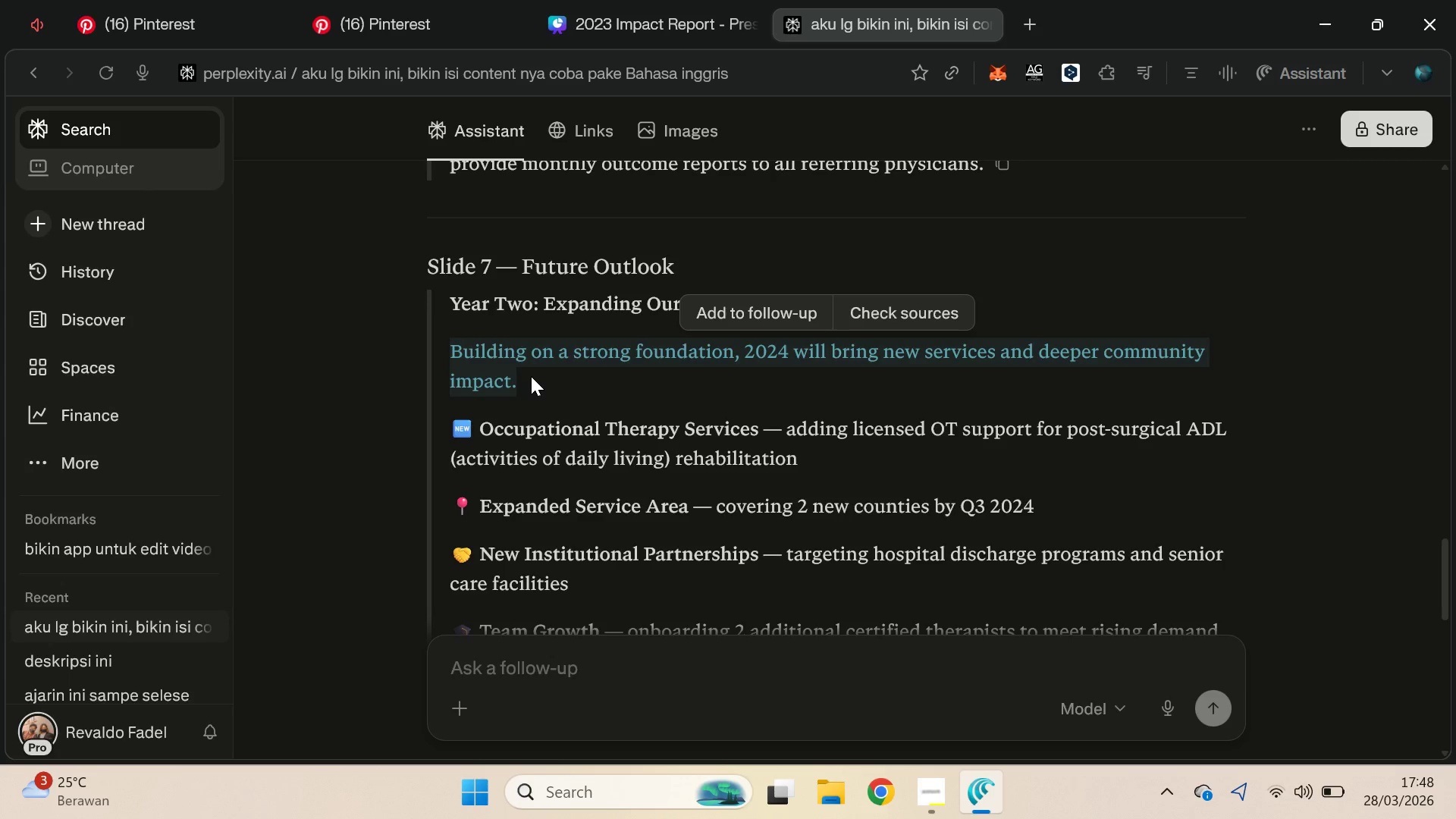 
key(Alt+AltLeft)
 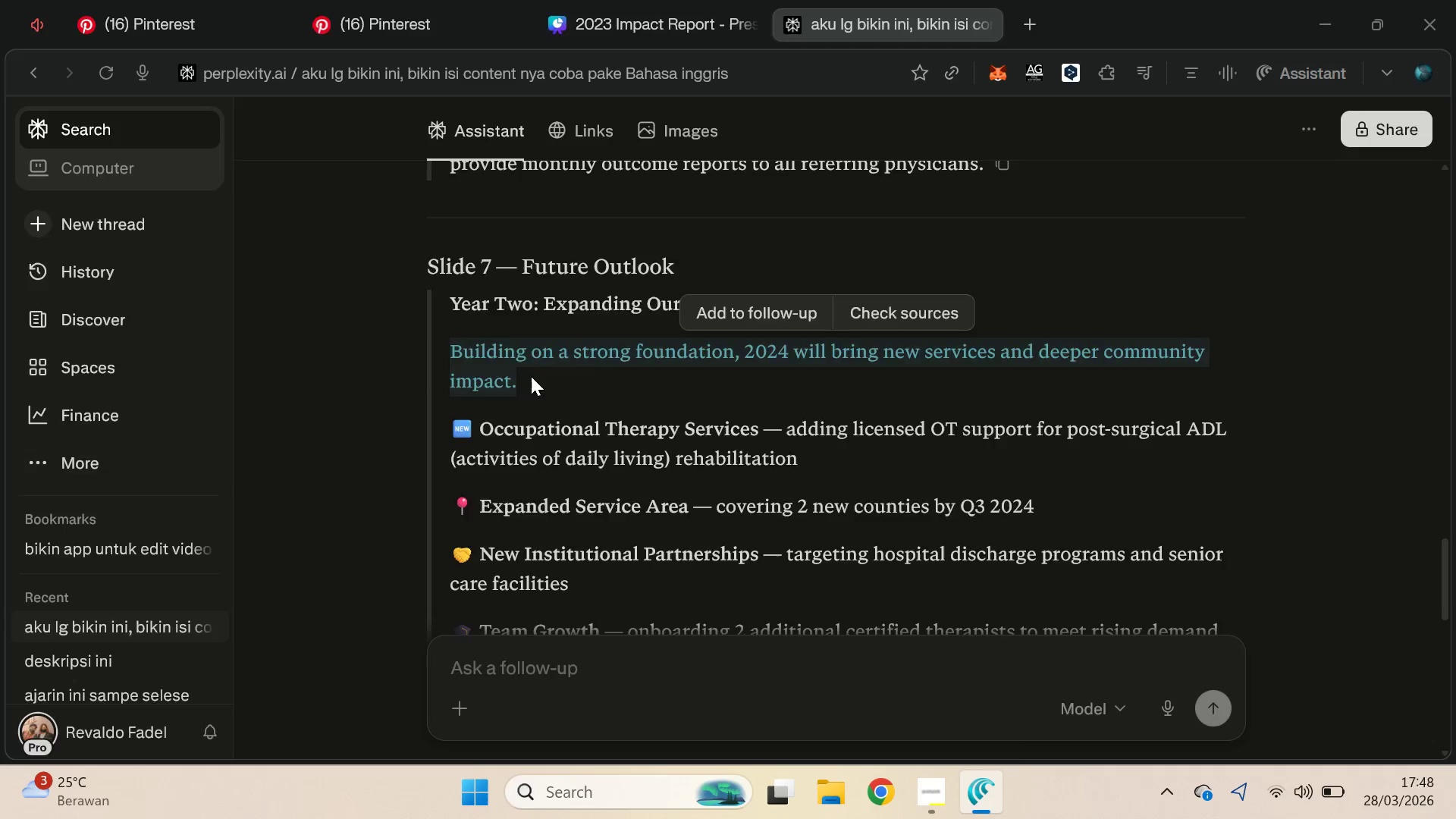 
key(Alt+Tab)